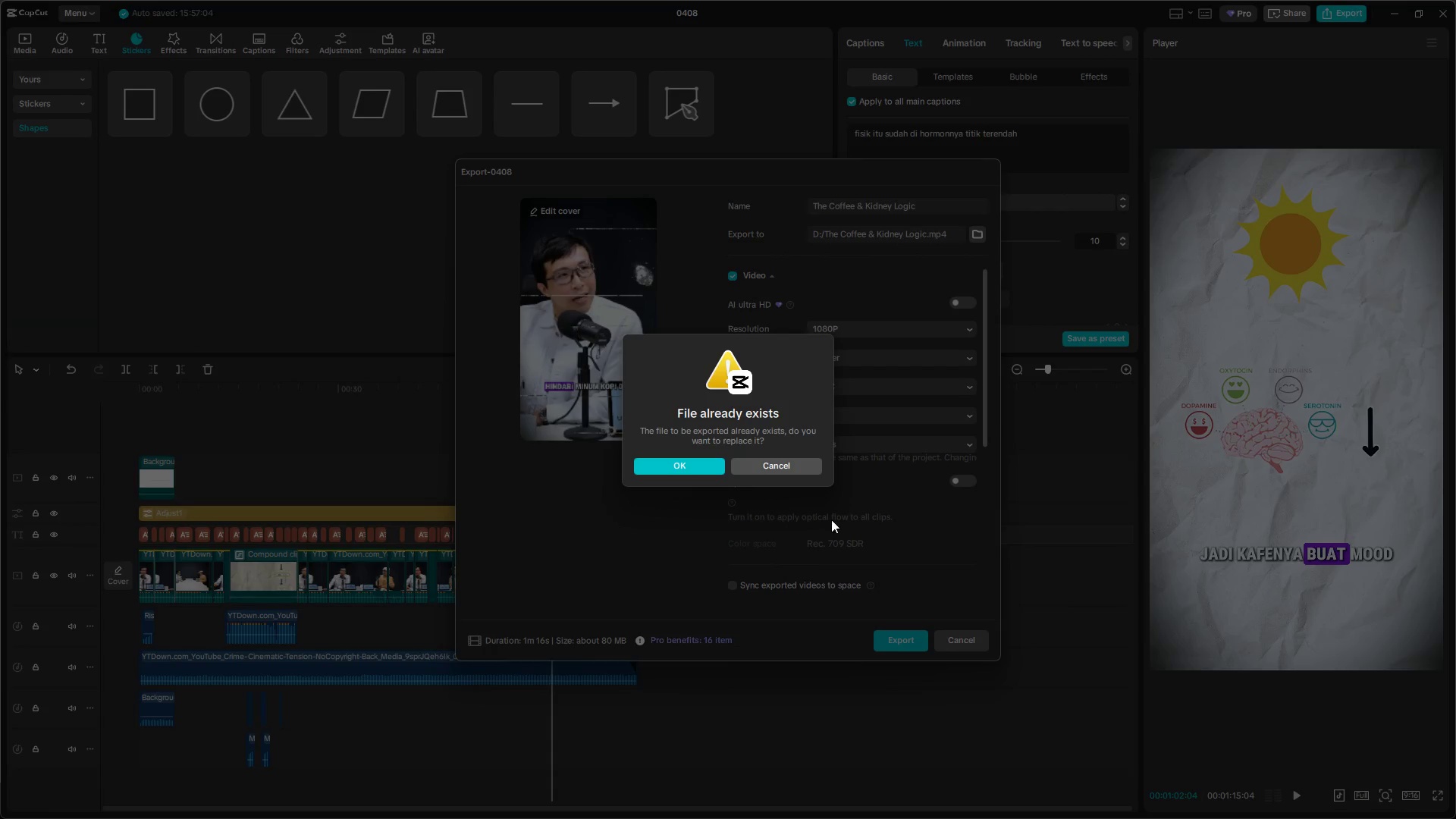 
left_click([680, 467])
 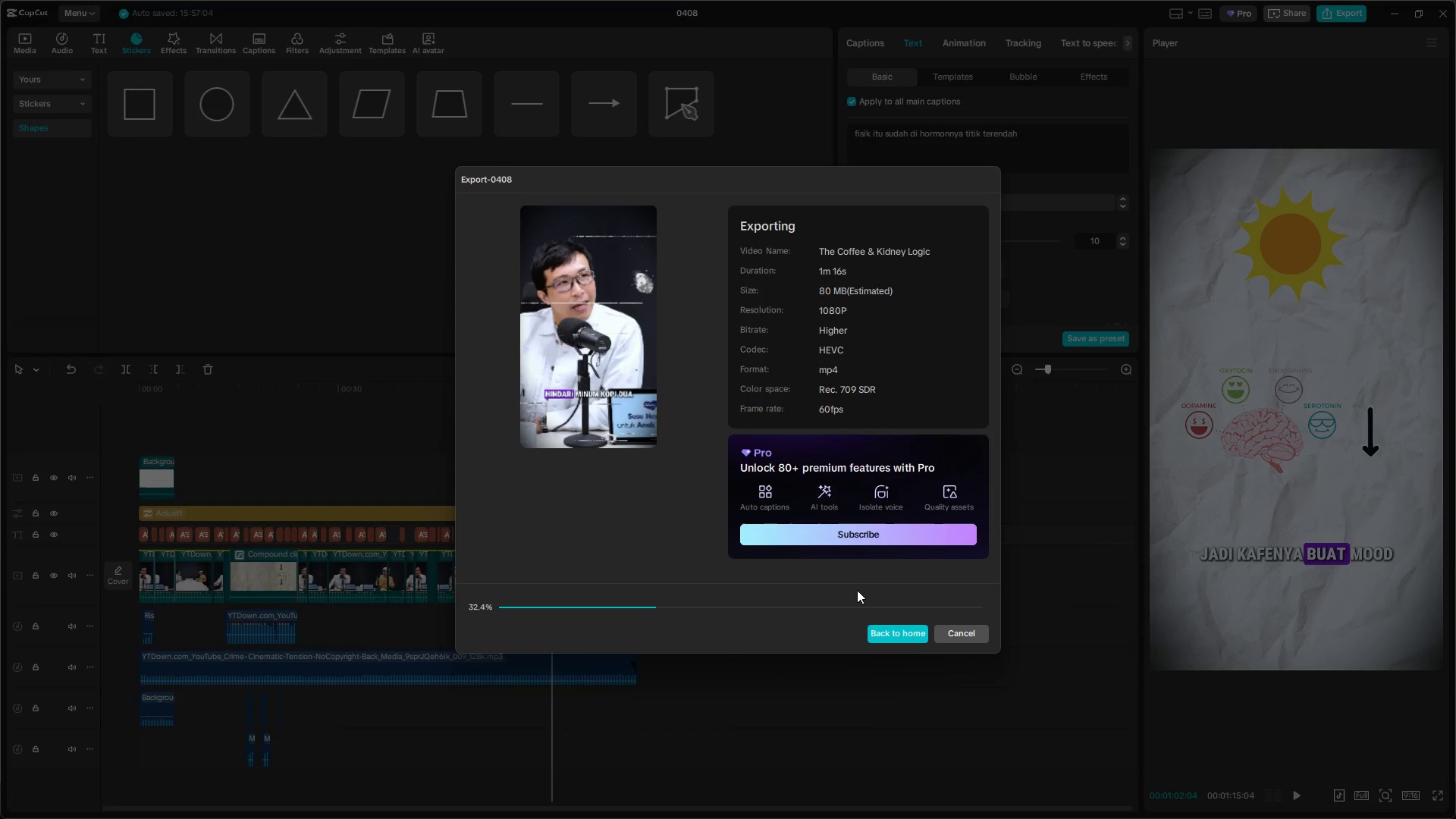 
wait(39.2)
 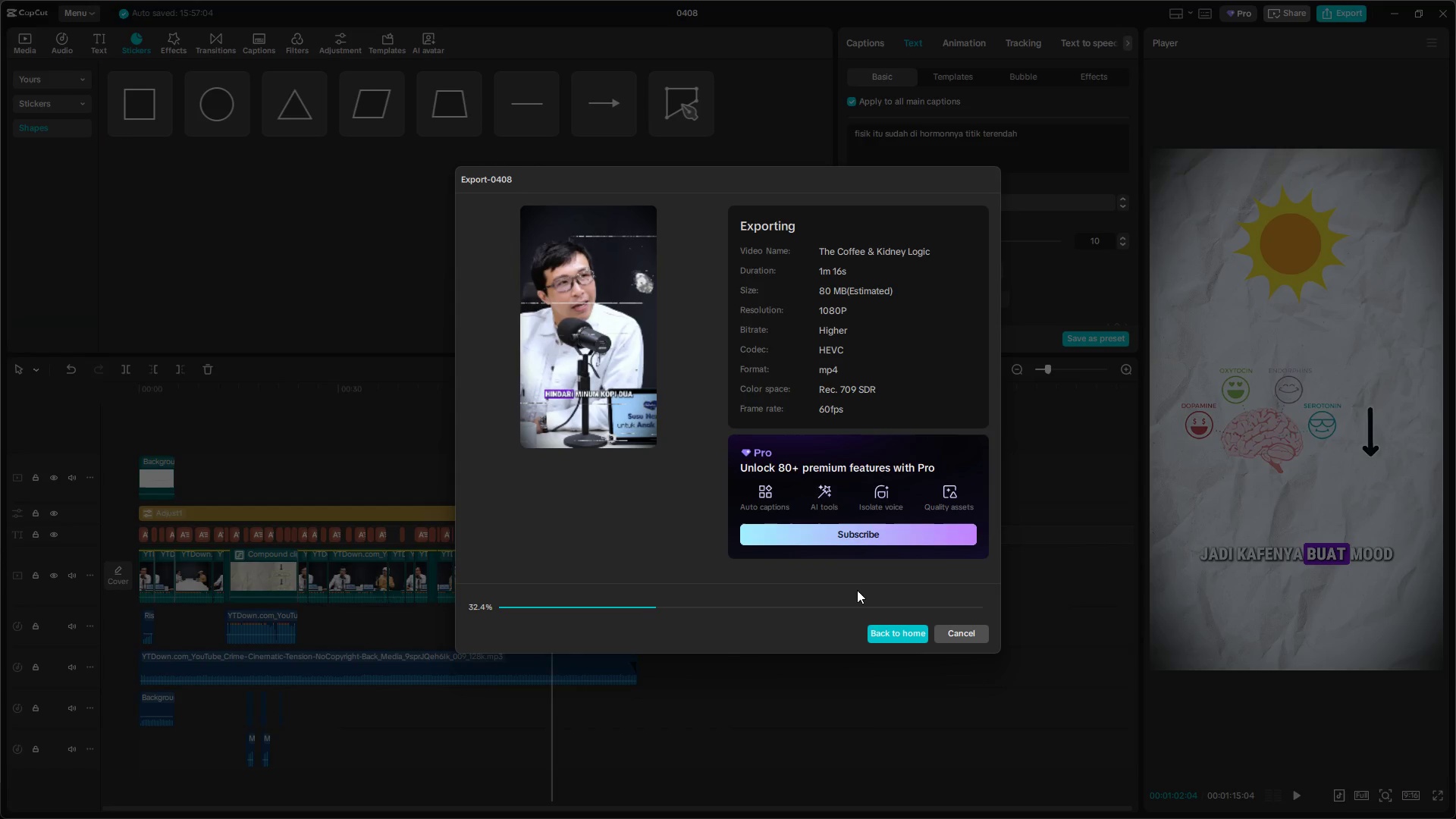 
key(Alt+AltLeft)
 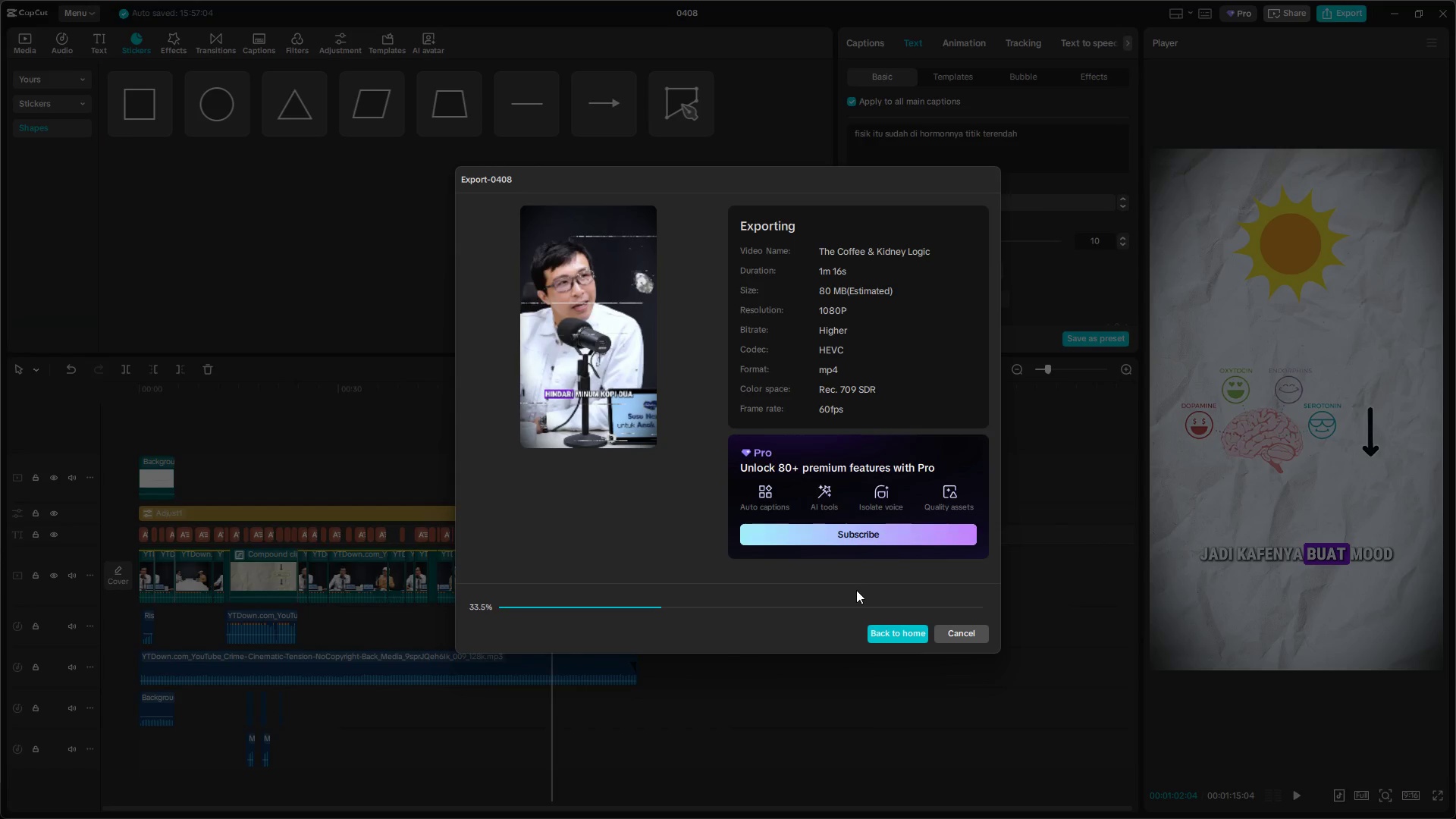 
key(Alt+Tab)